 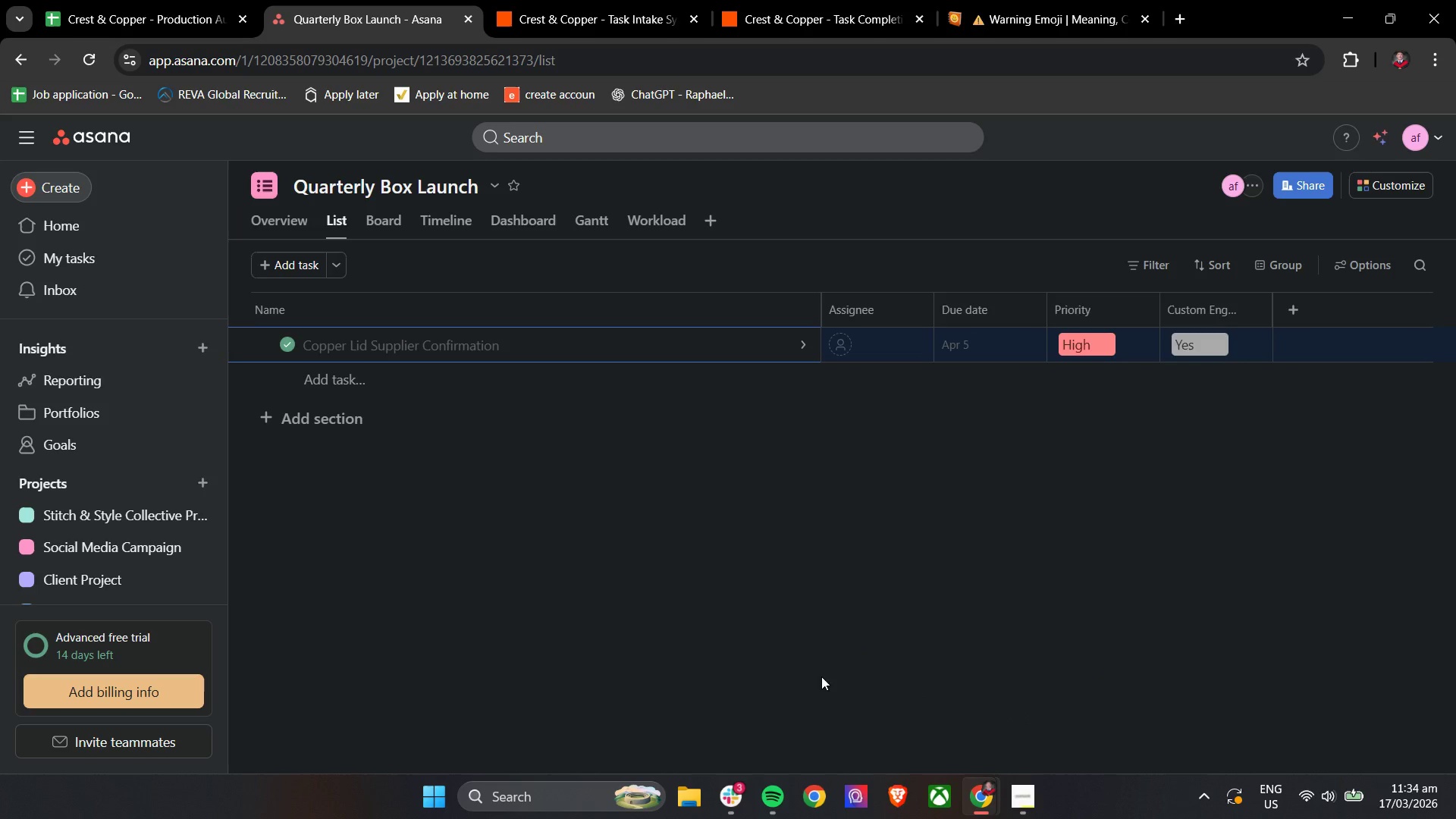 
double_click([760, 0])
 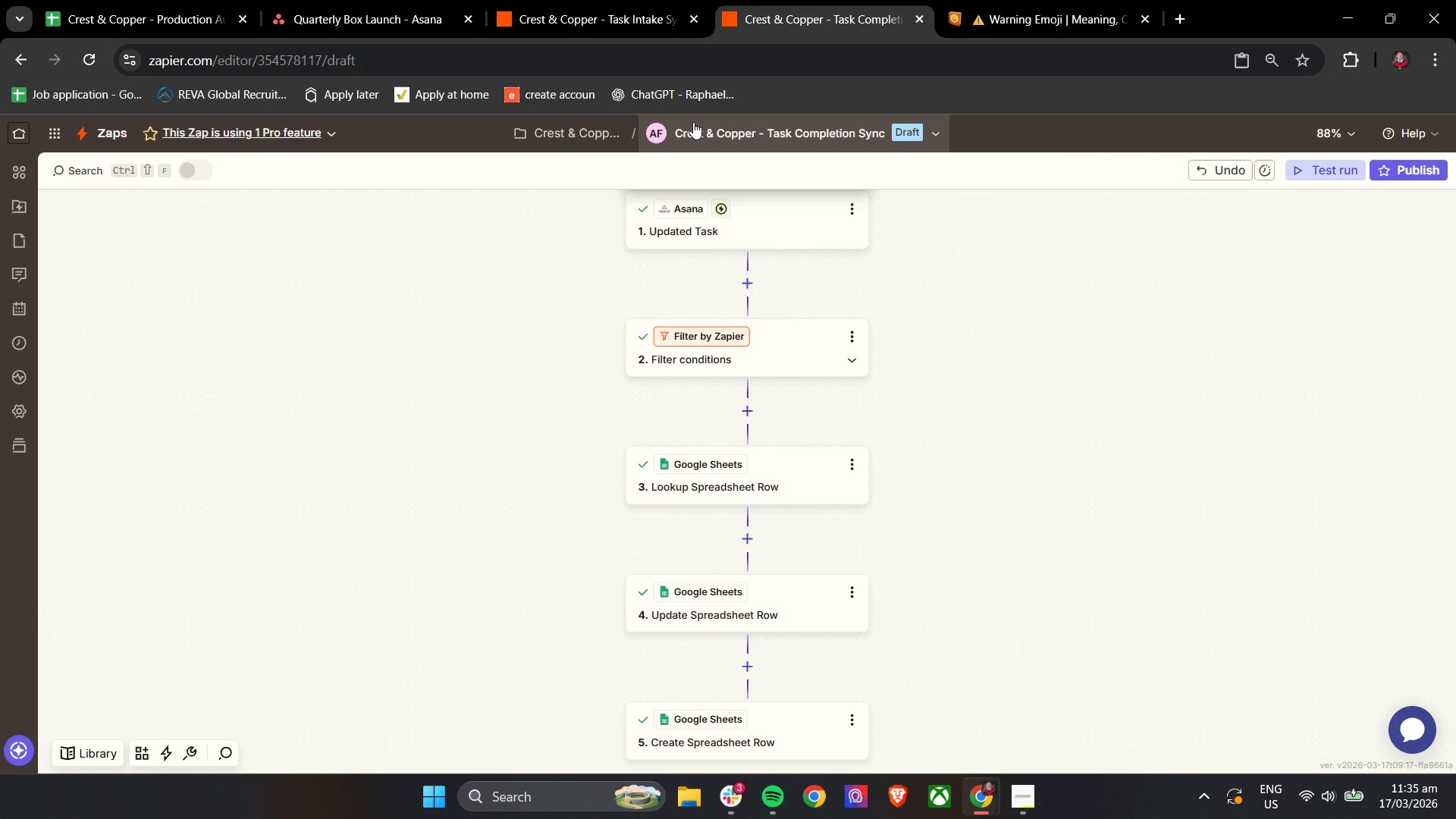 
wait(26.45)
 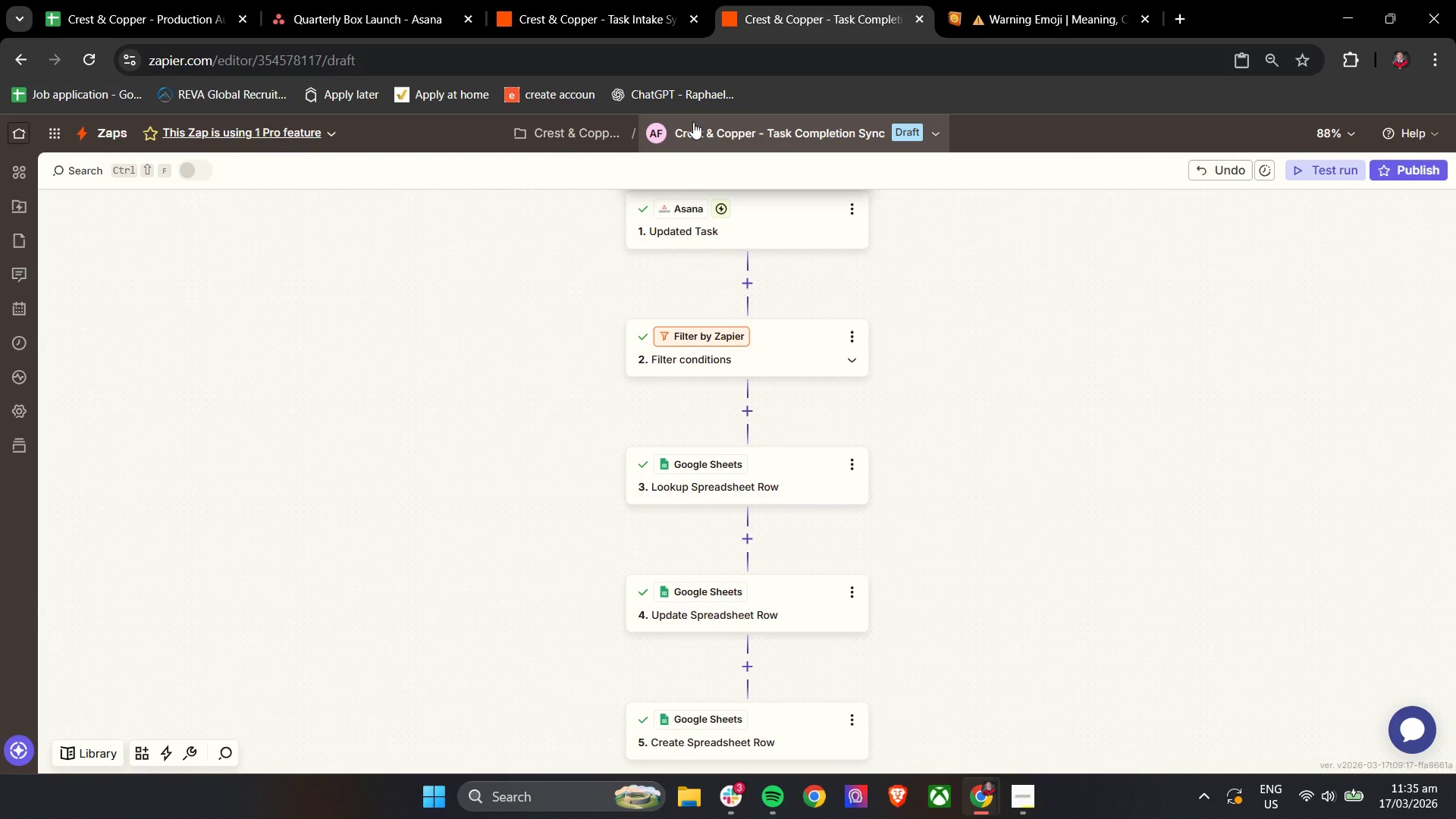 
left_click([620, 0])
 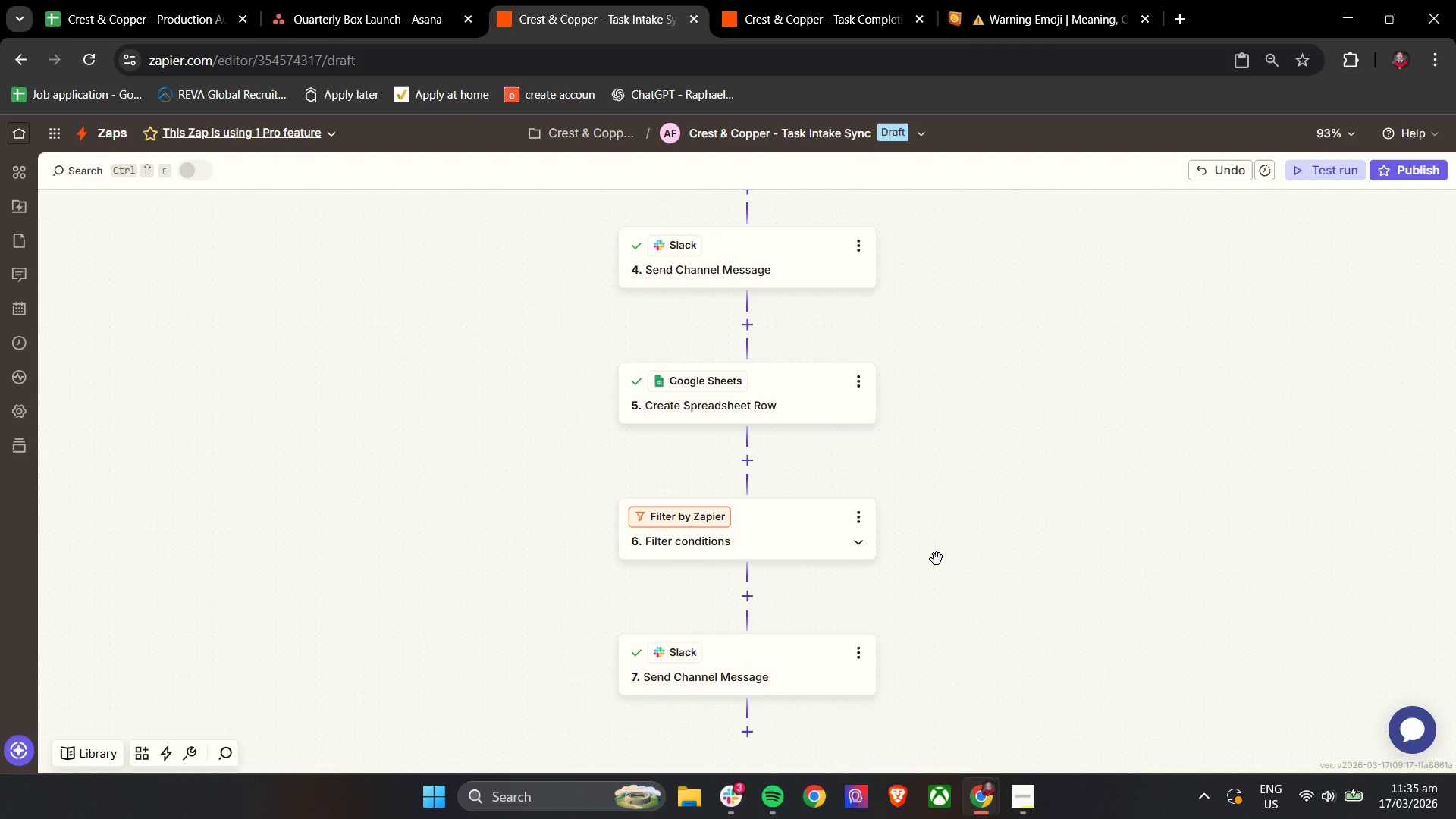 
wait(12.61)
 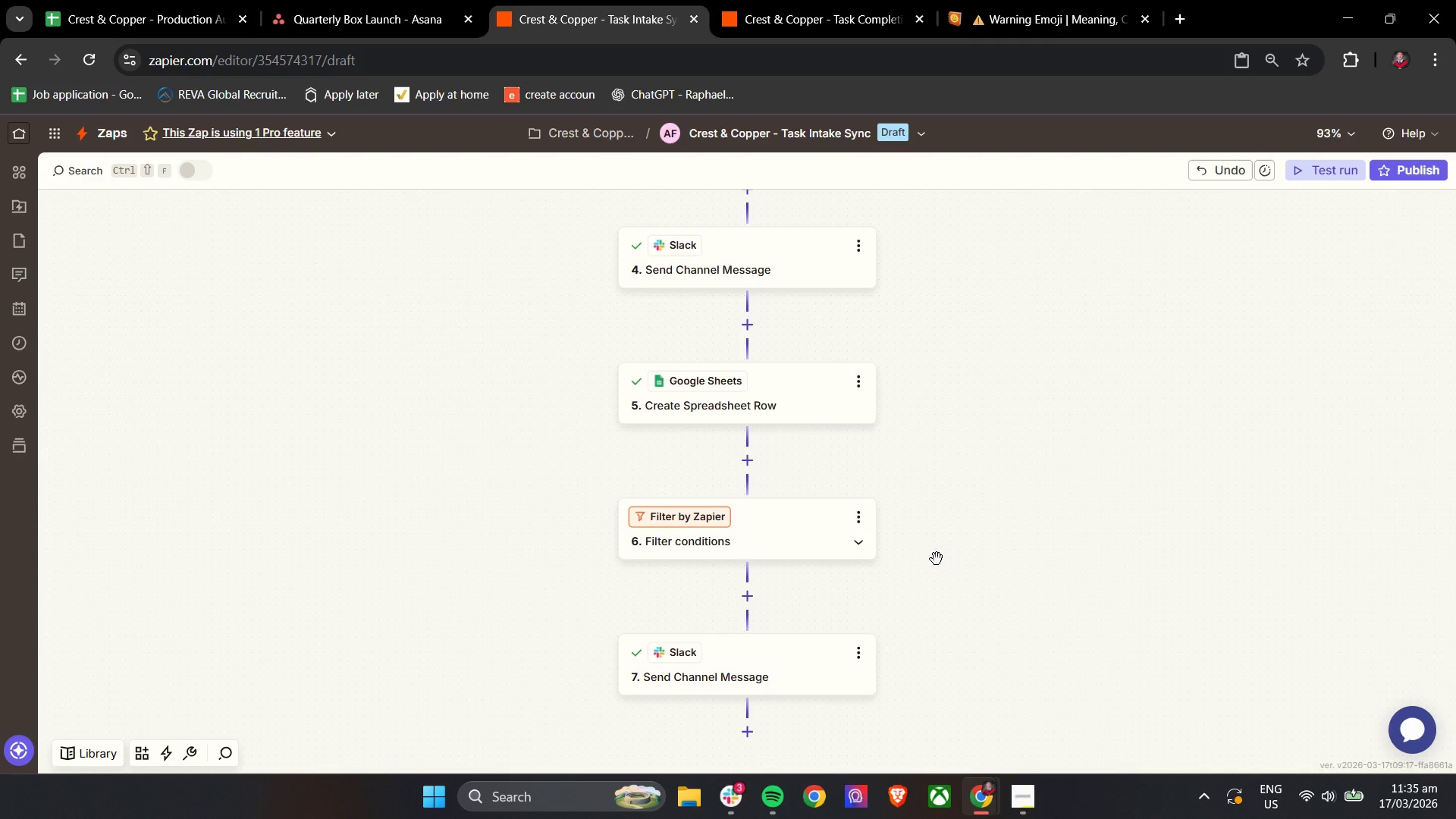 
left_click([1023, 797])